 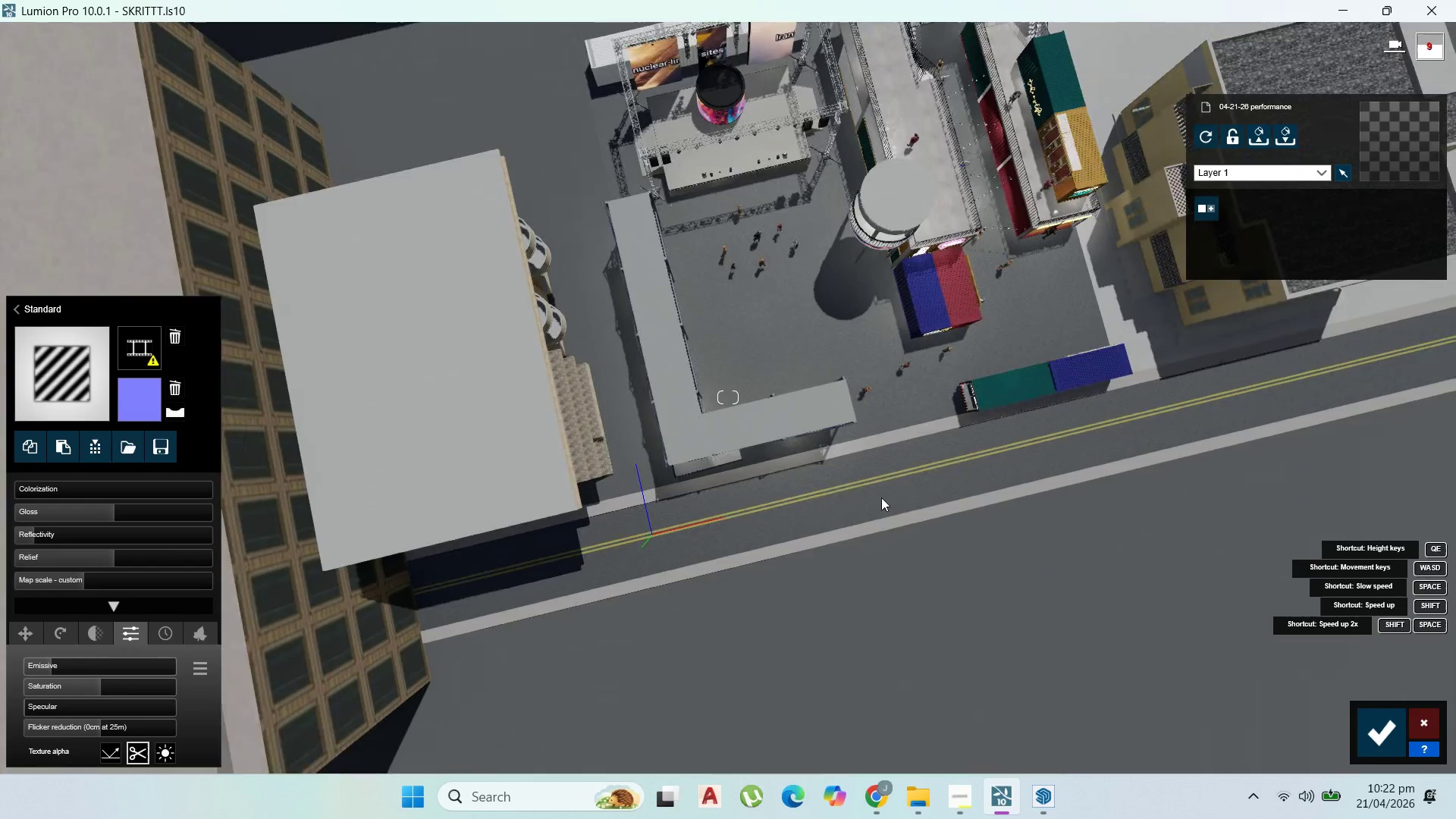 
left_click([1395, 710])
 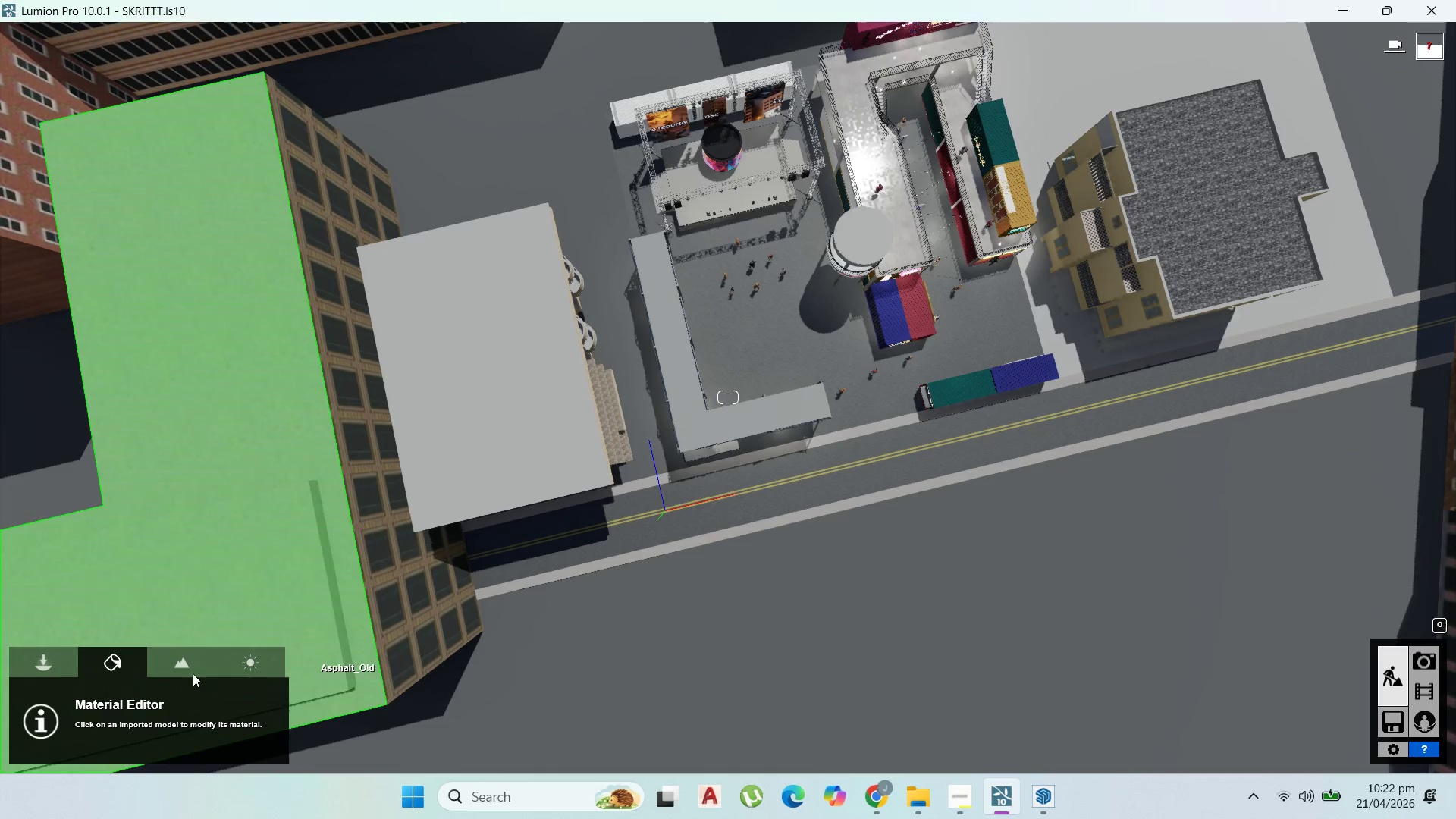 
left_click([38, 662])
 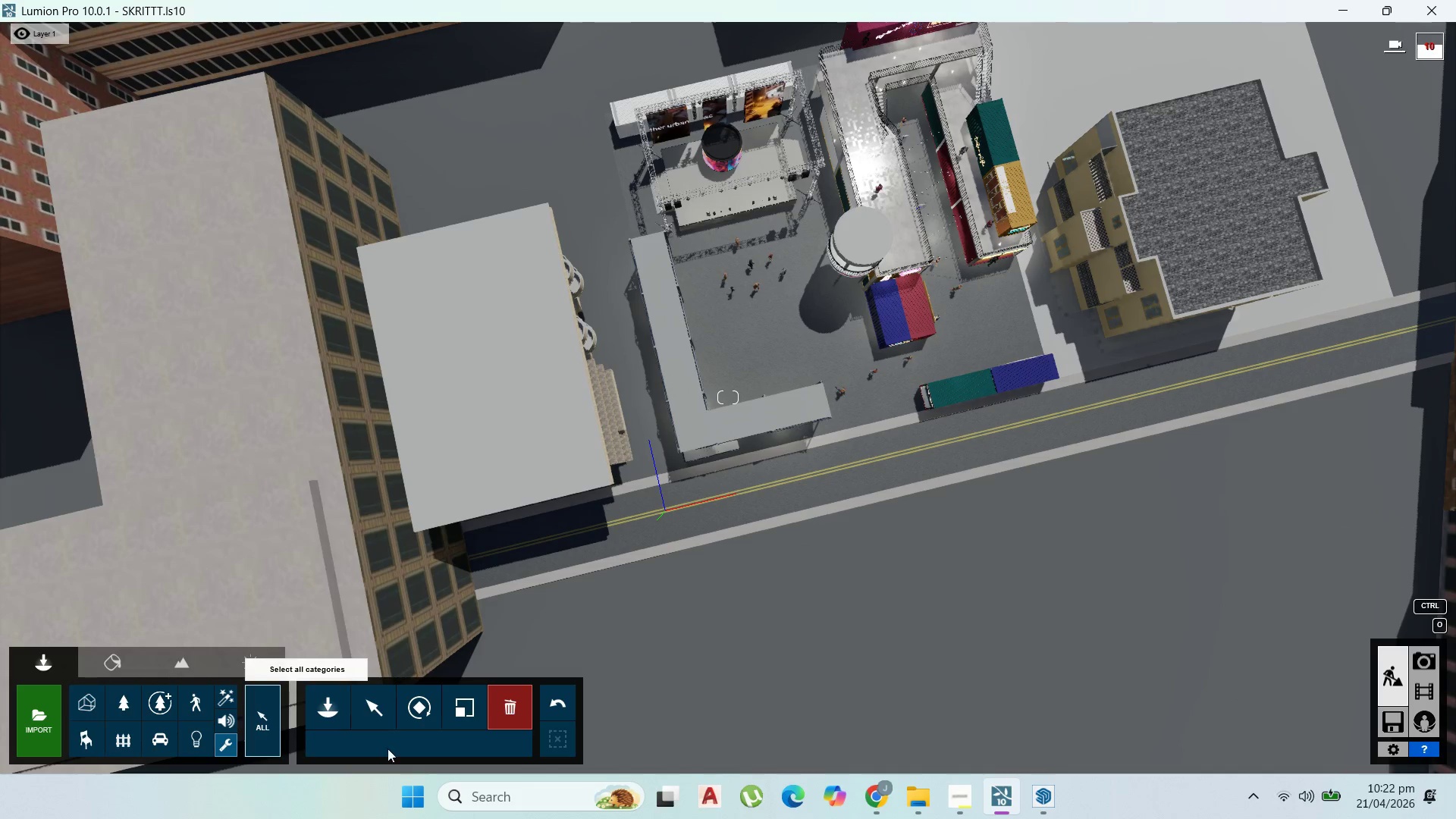 
wait(5.34)
 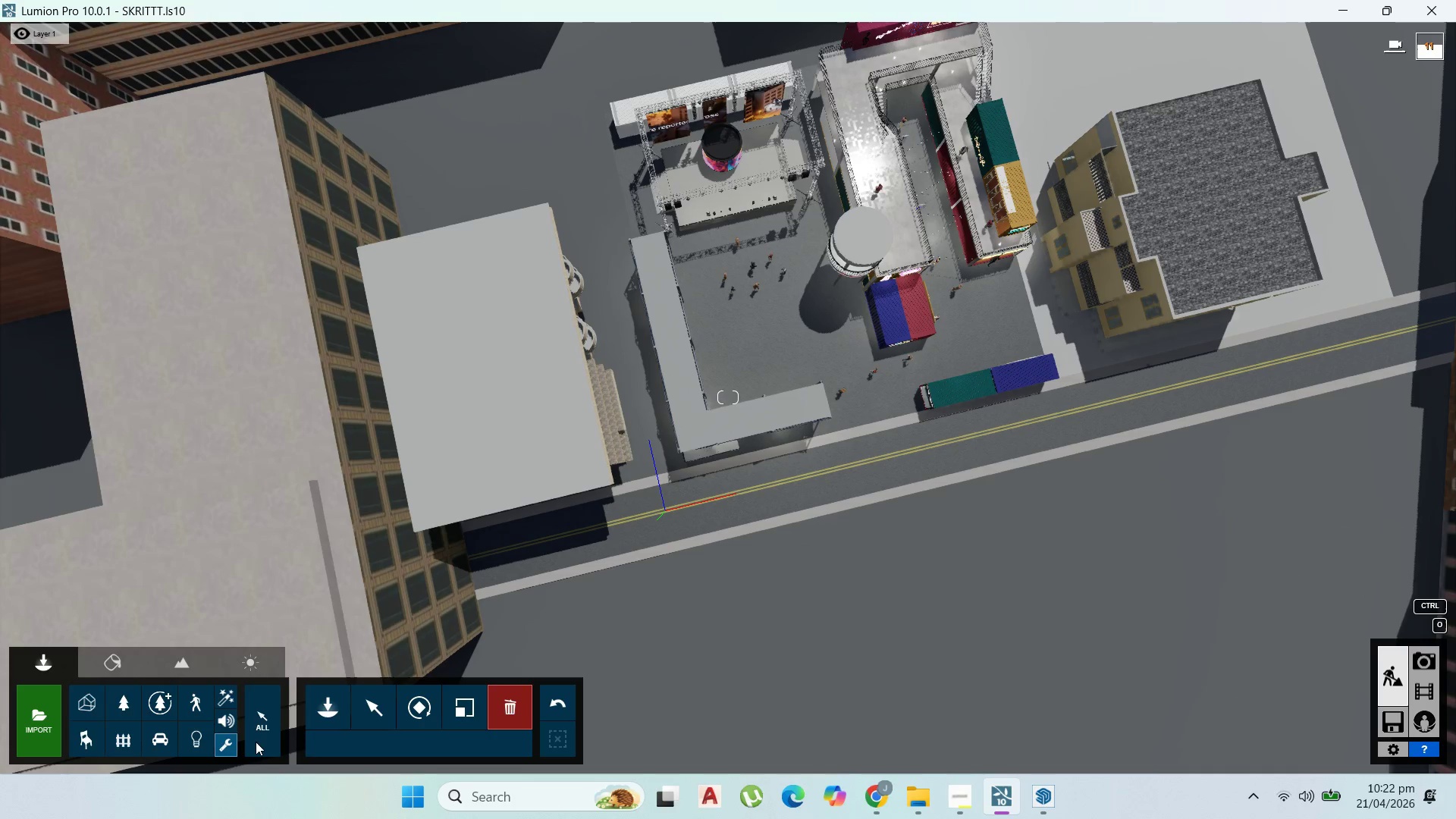 
left_click([965, 792])
 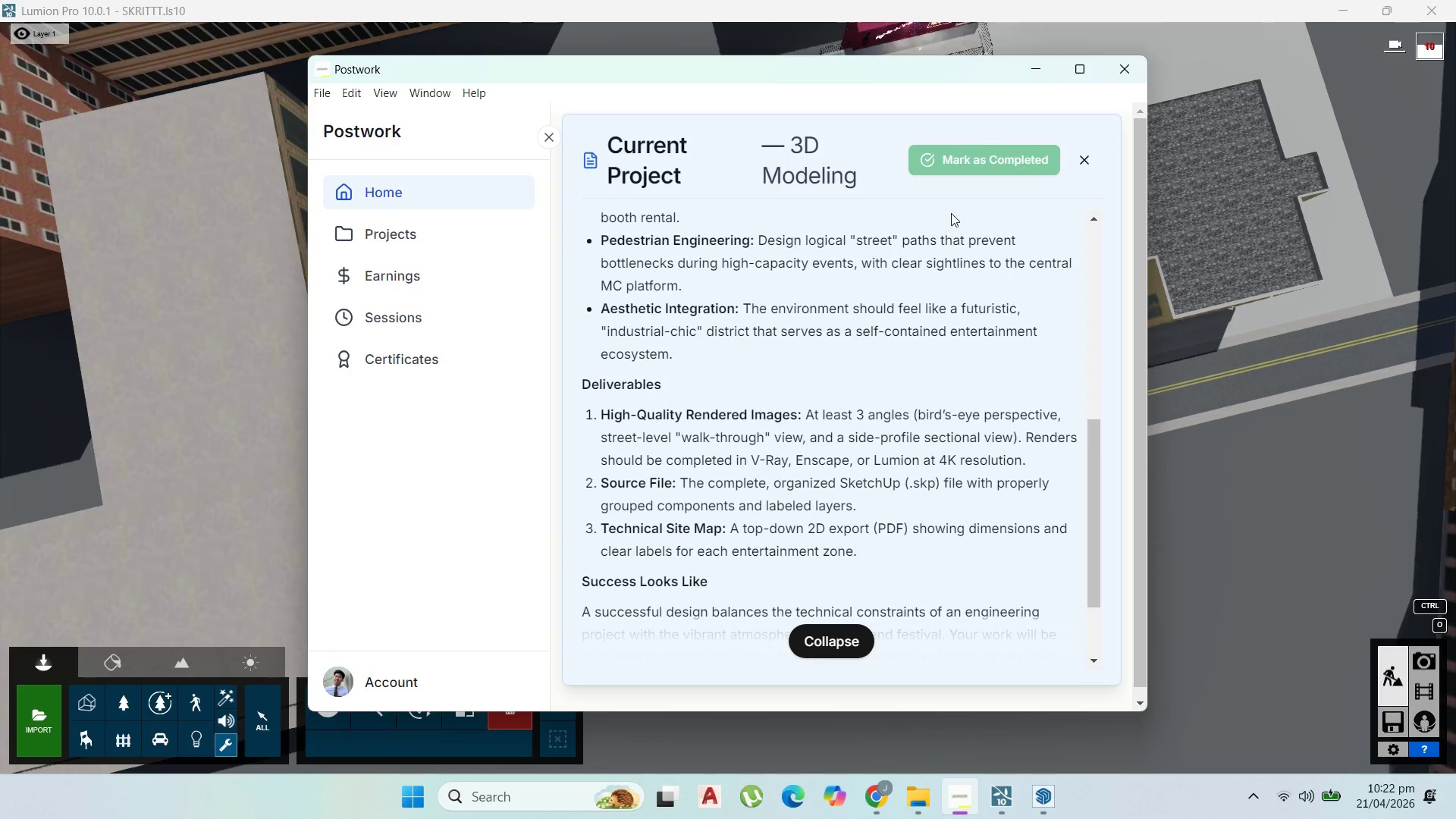 
left_click([1028, 68])
 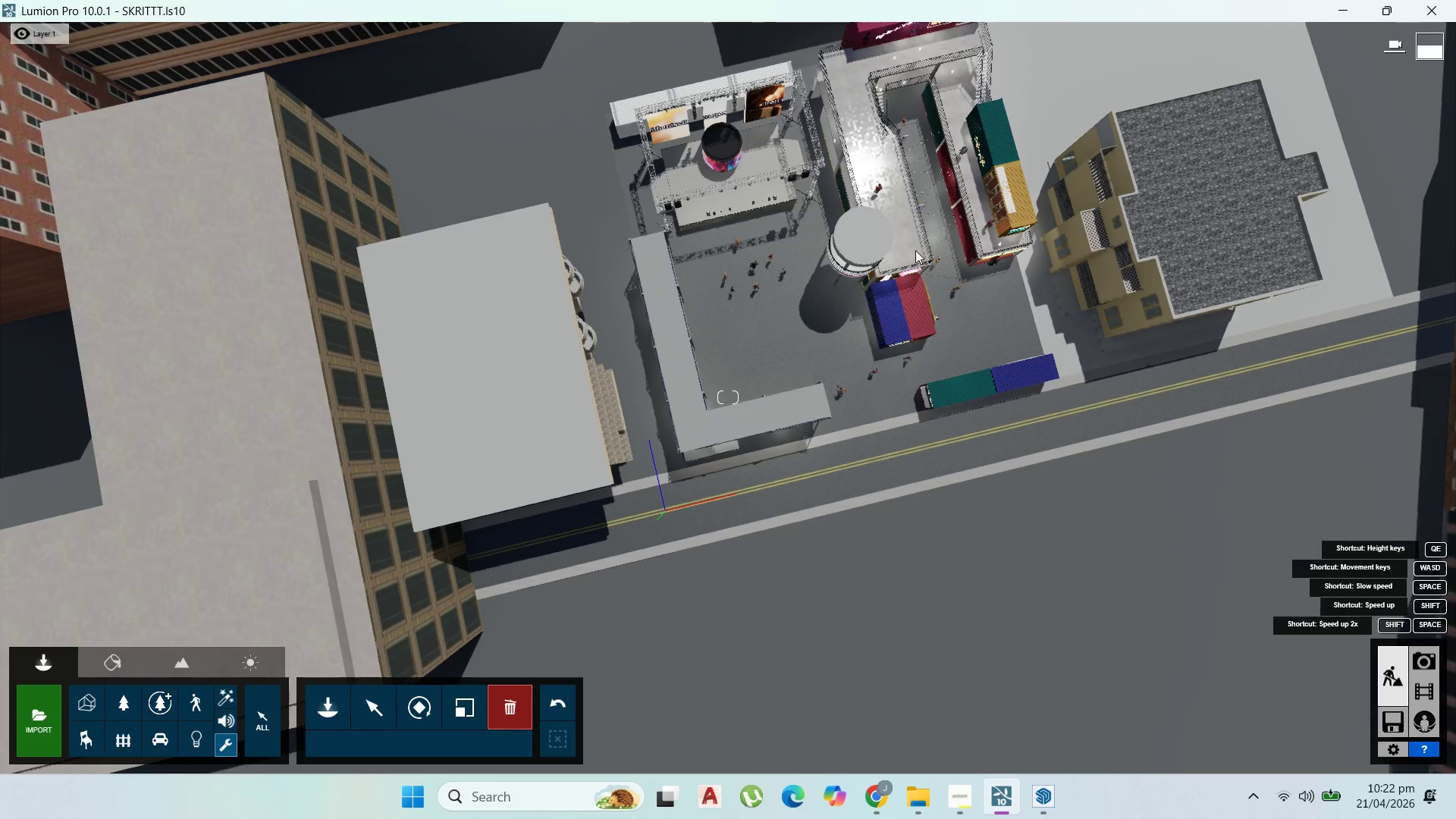 
right_click([923, 260])
 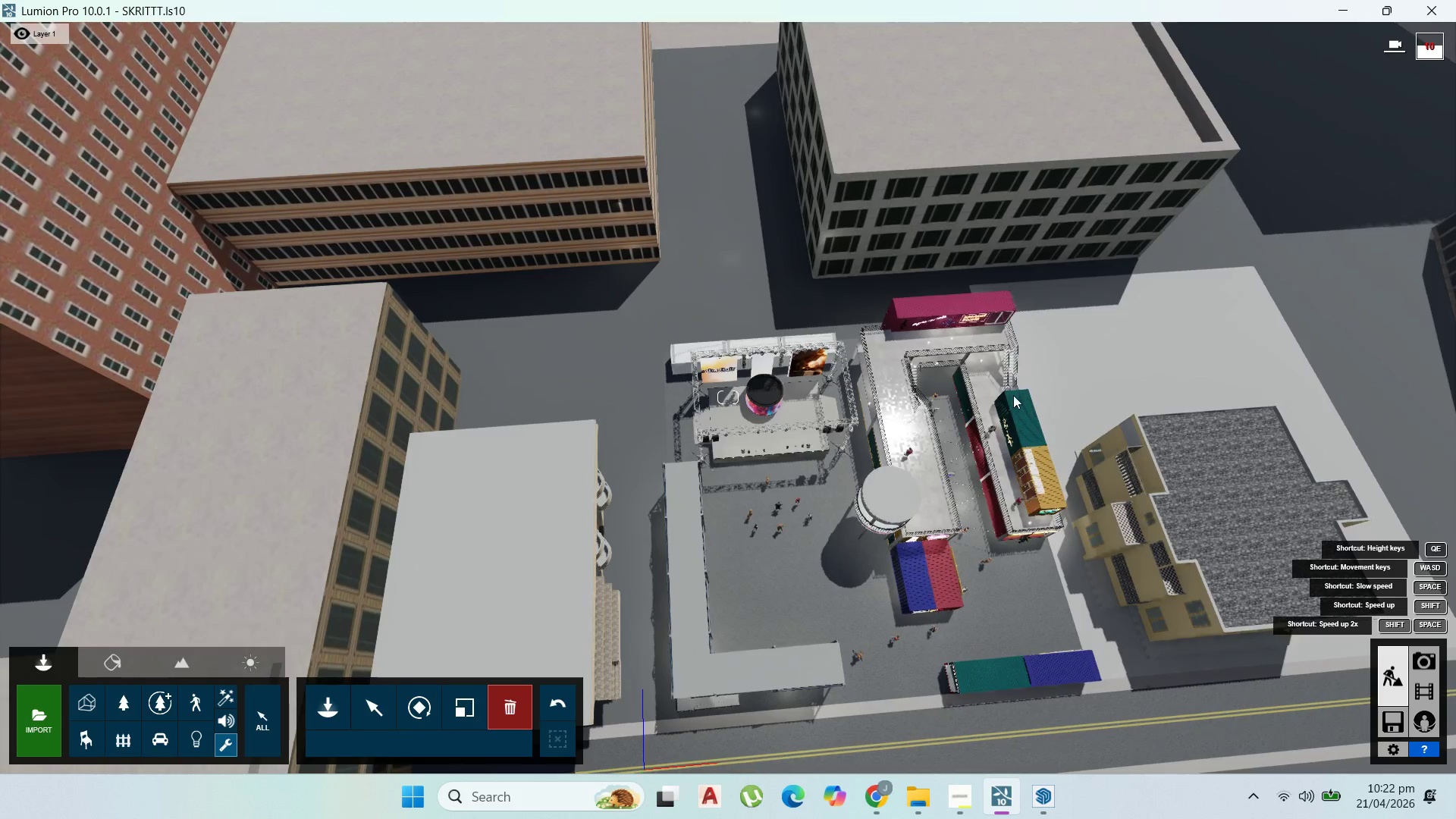 
scroll: coordinate [939, 504], scroll_direction: none, amount: 0.0
 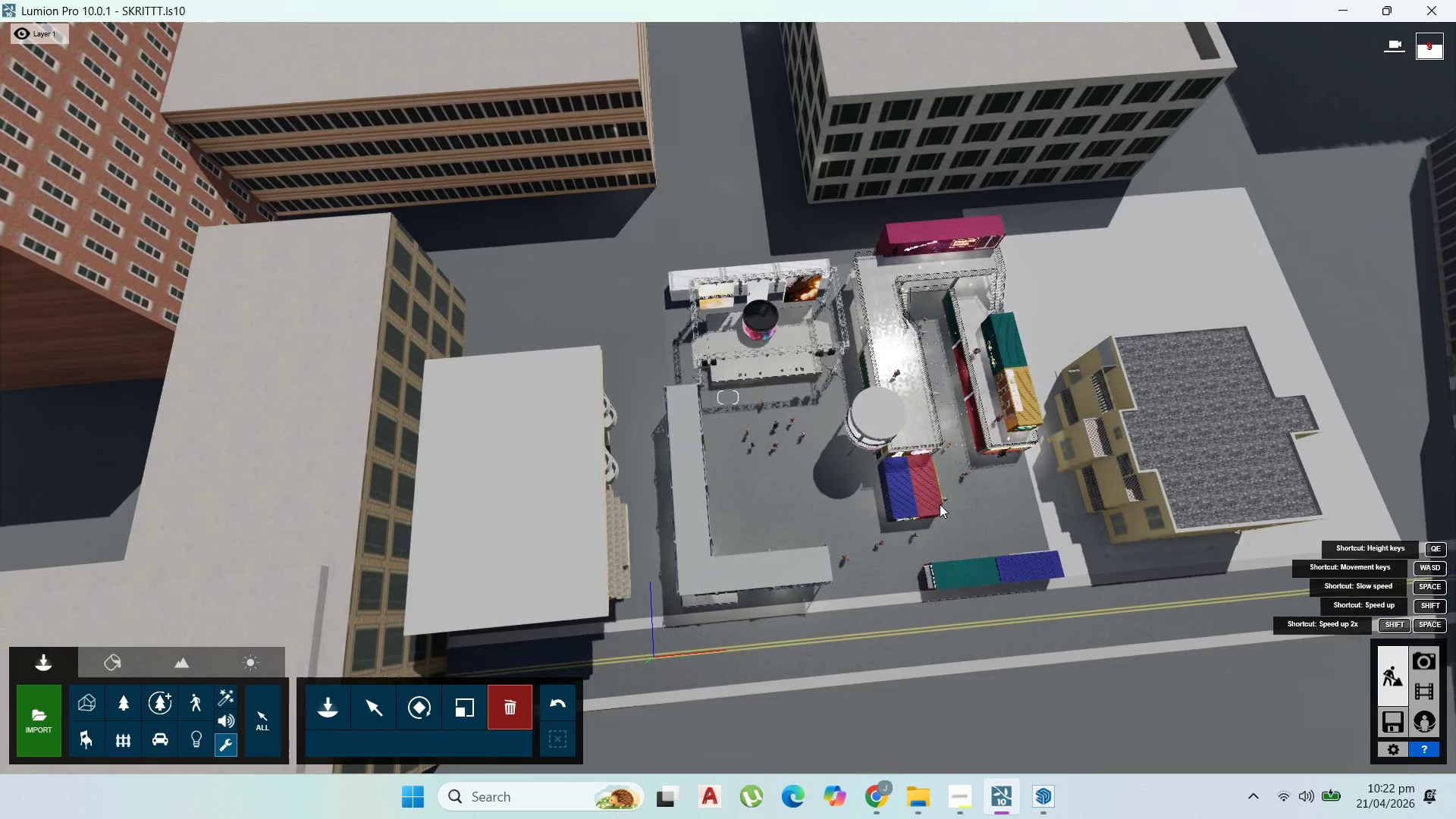 
right_click([940, 504])
 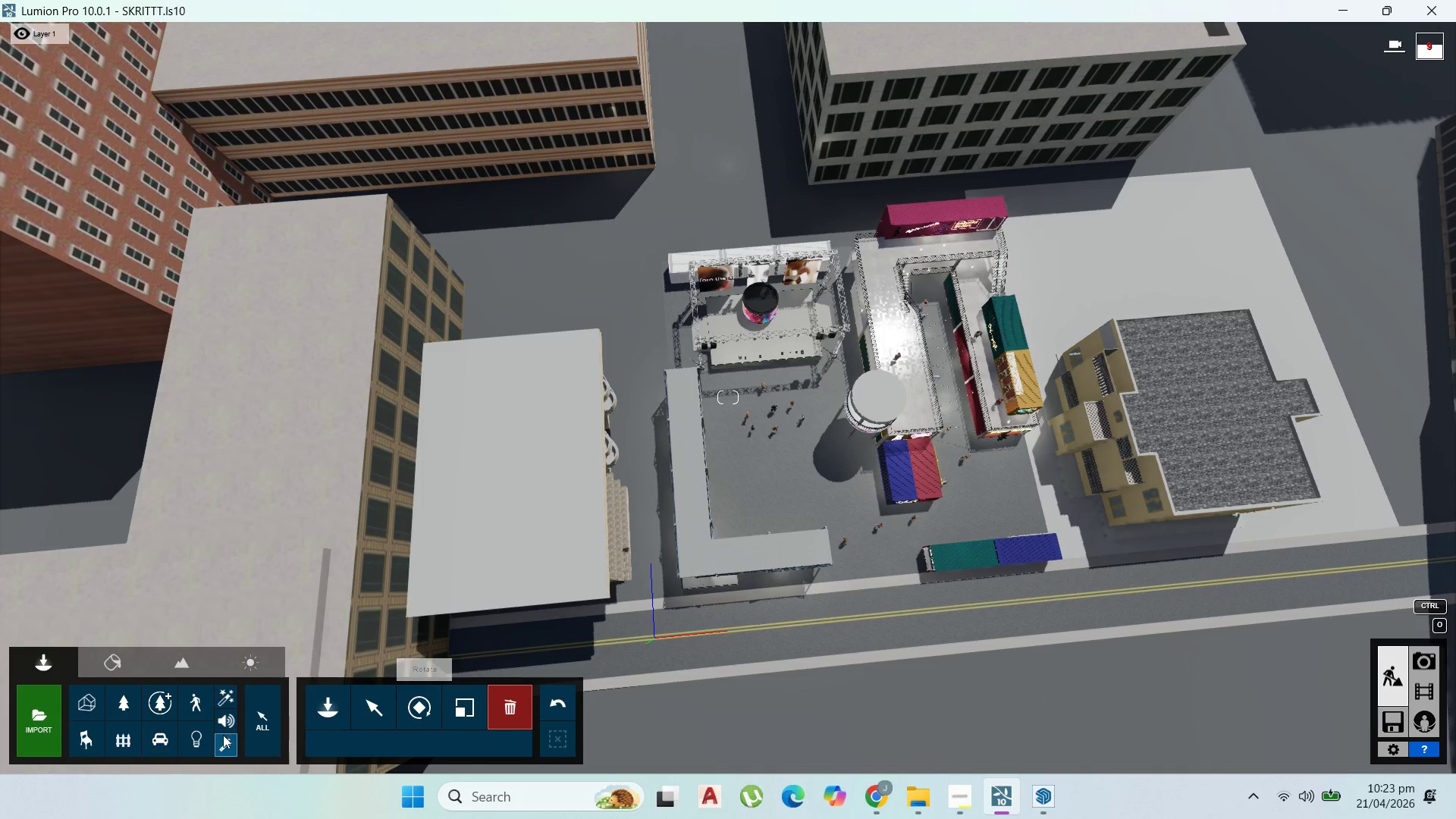 
left_click([334, 709])
 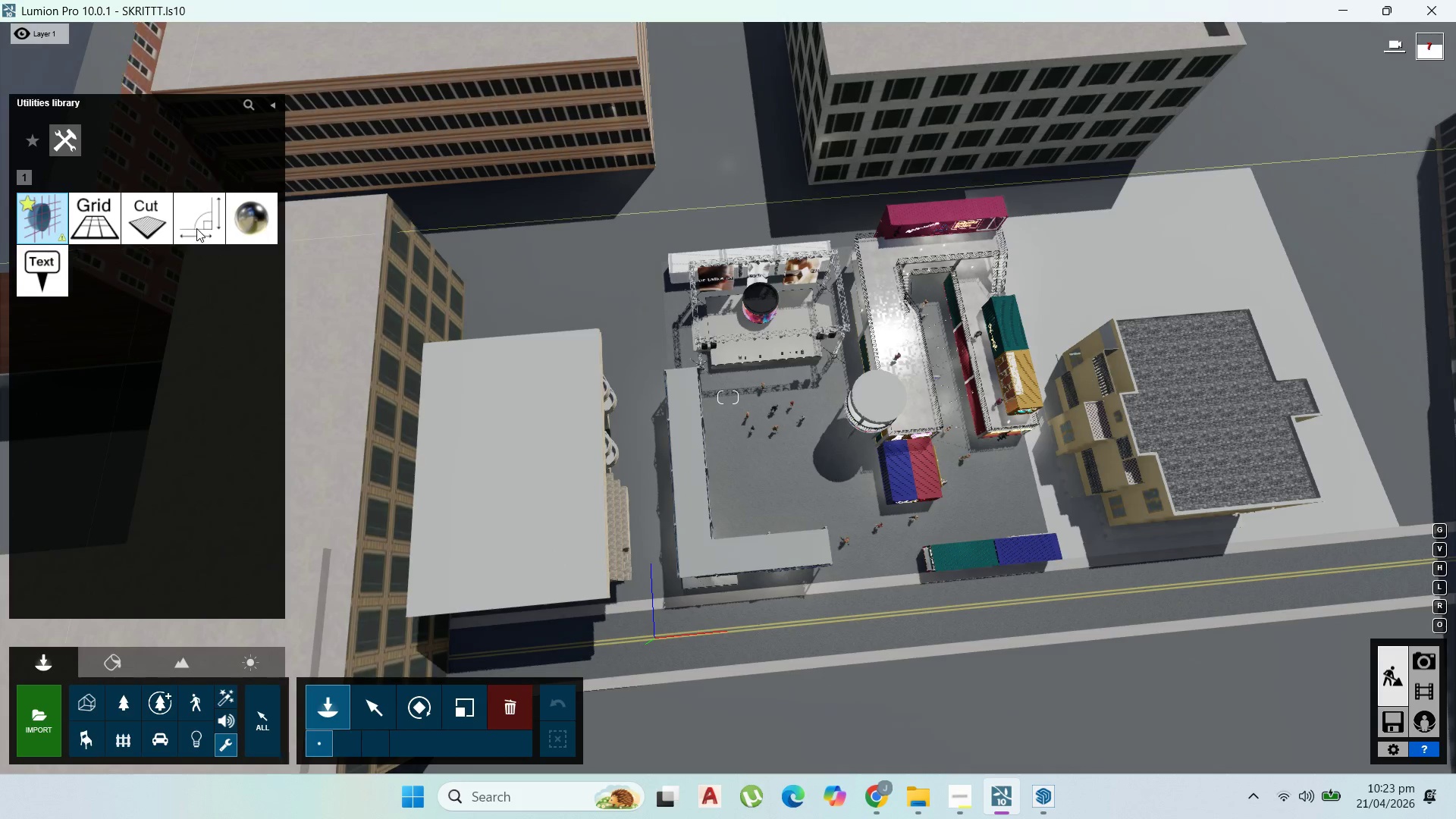 
left_click([196, 228])
 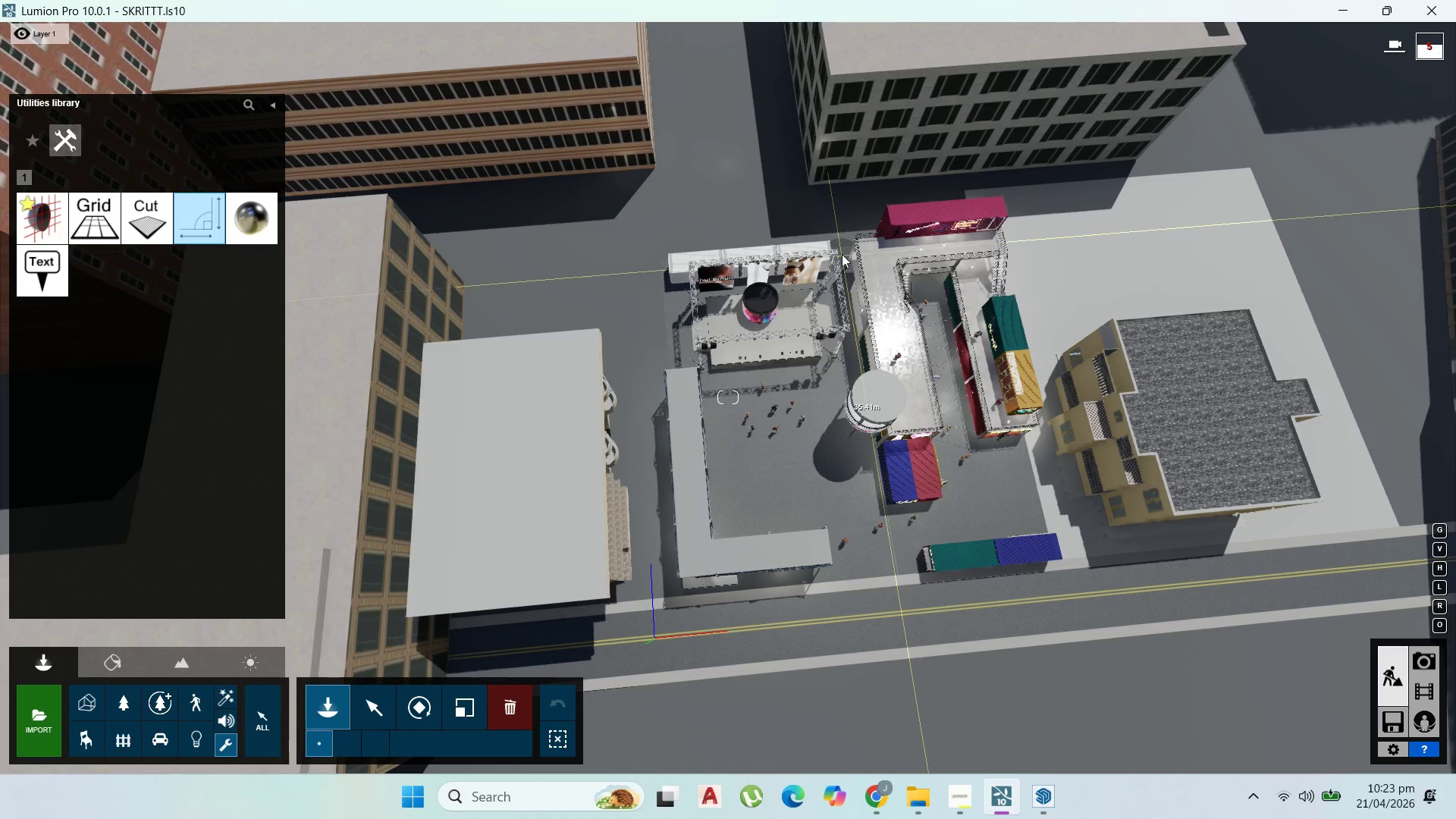 
wait(7.58)
 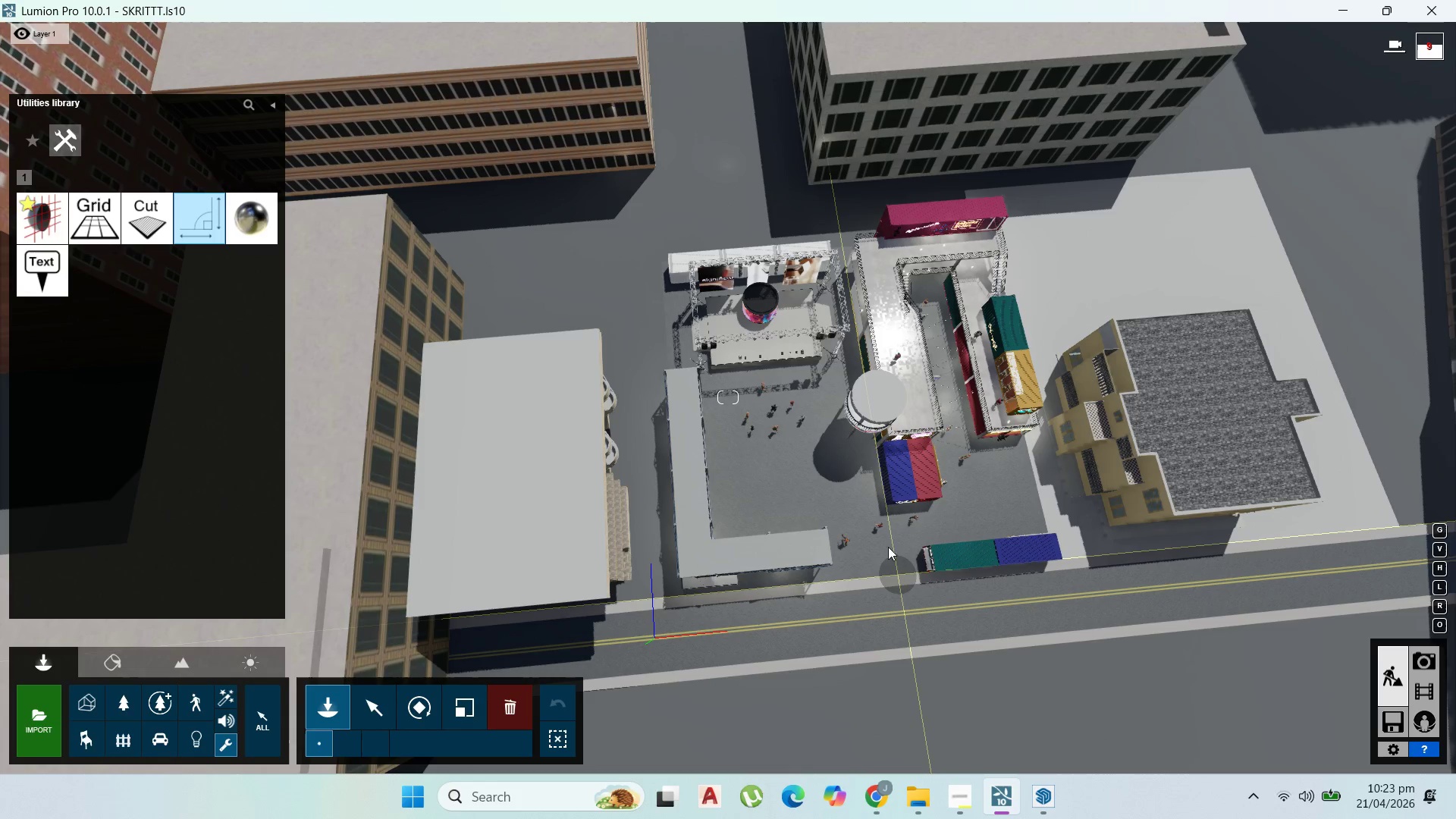 
left_click([1037, 799])
 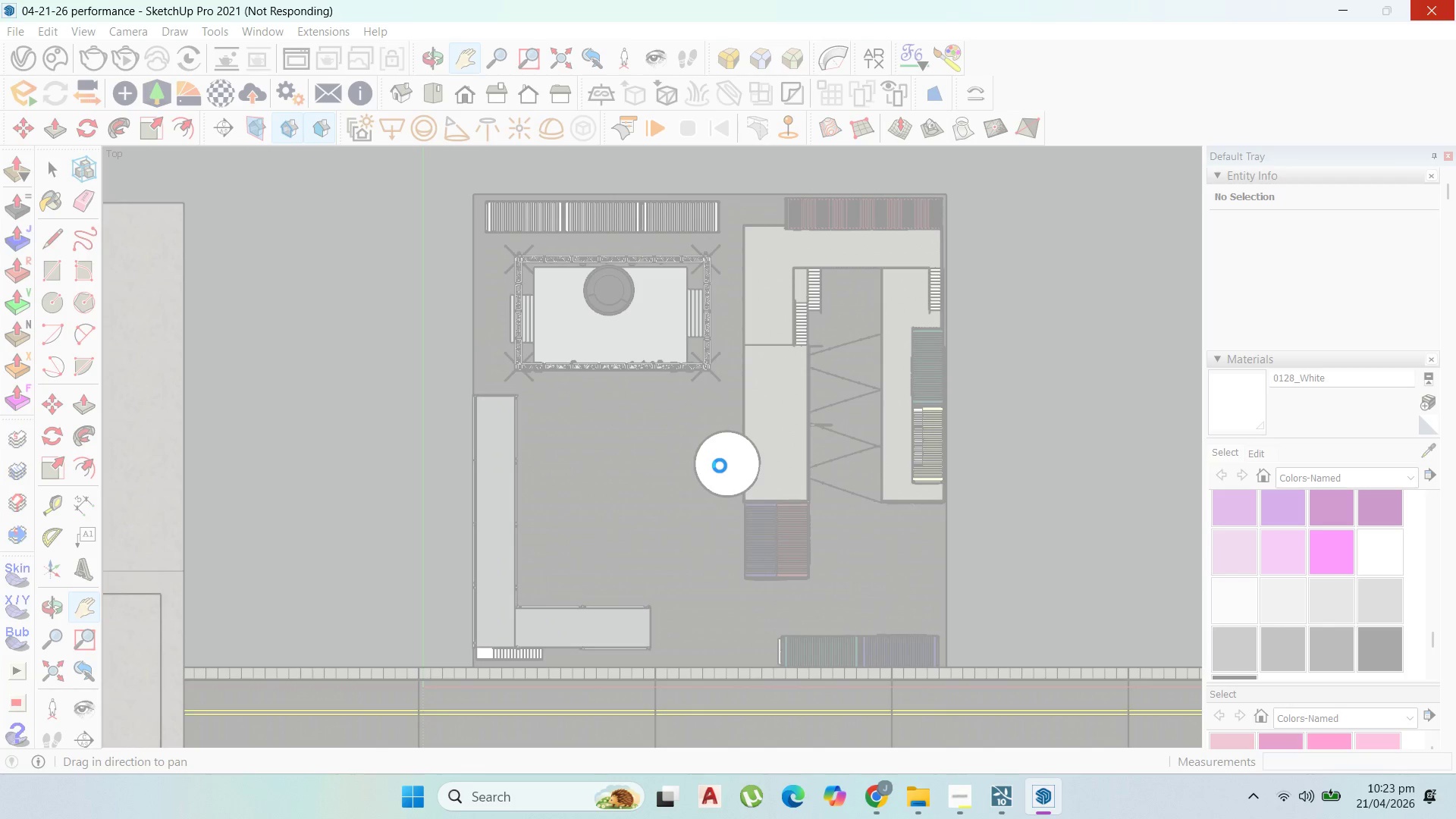 
wait(10.58)
 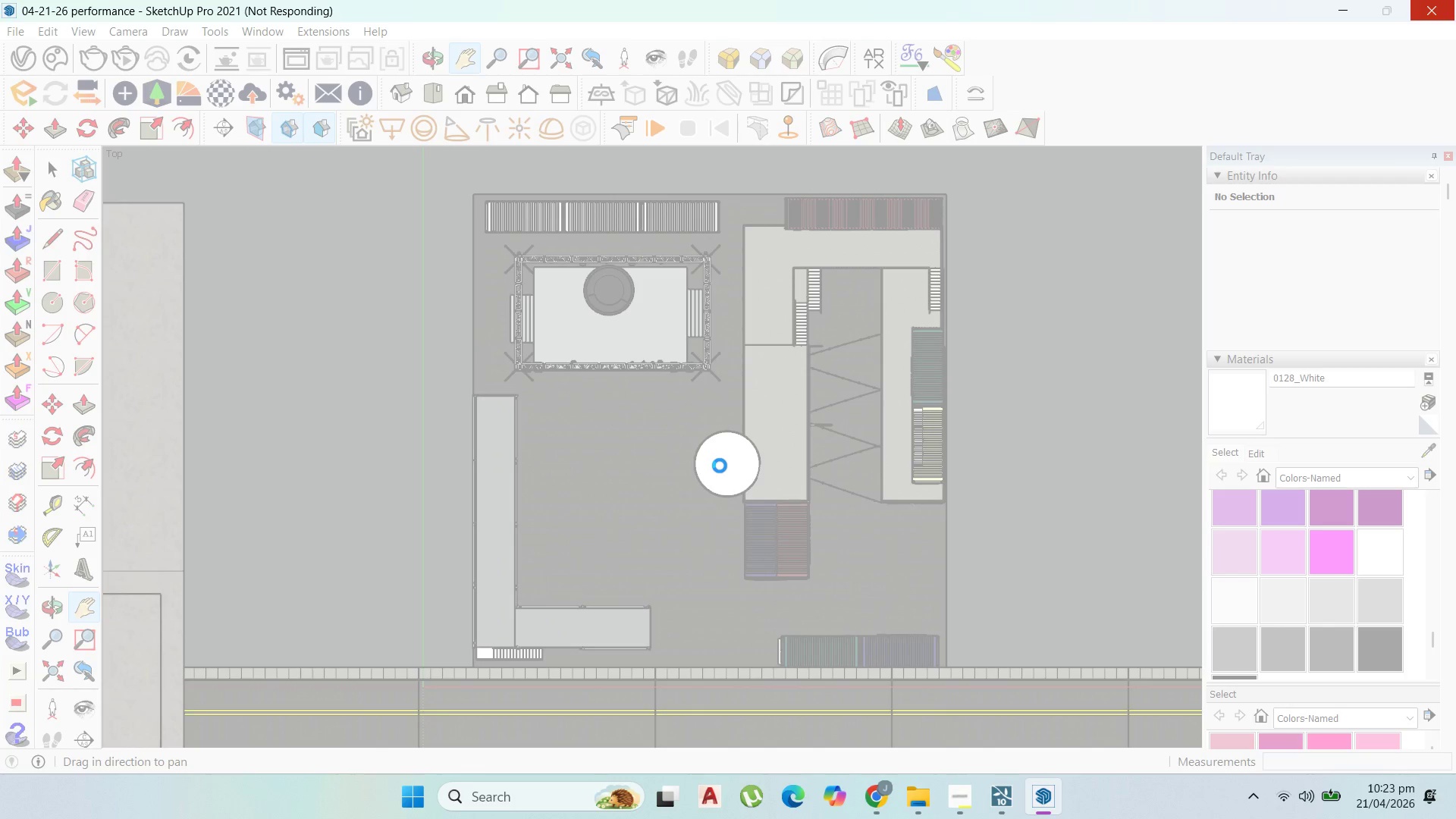 
left_click([1081, 686])
 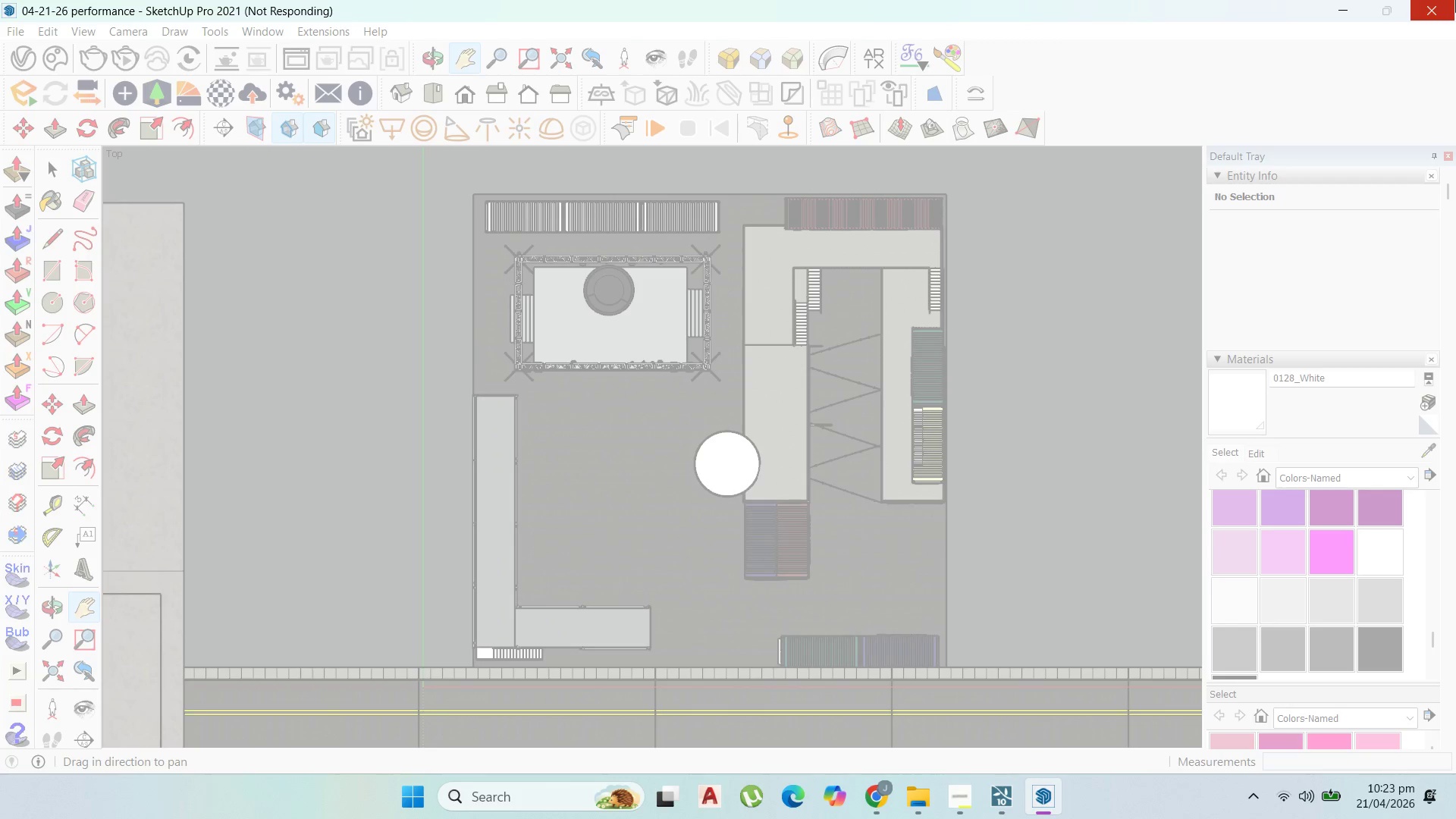 
wait(5.84)
 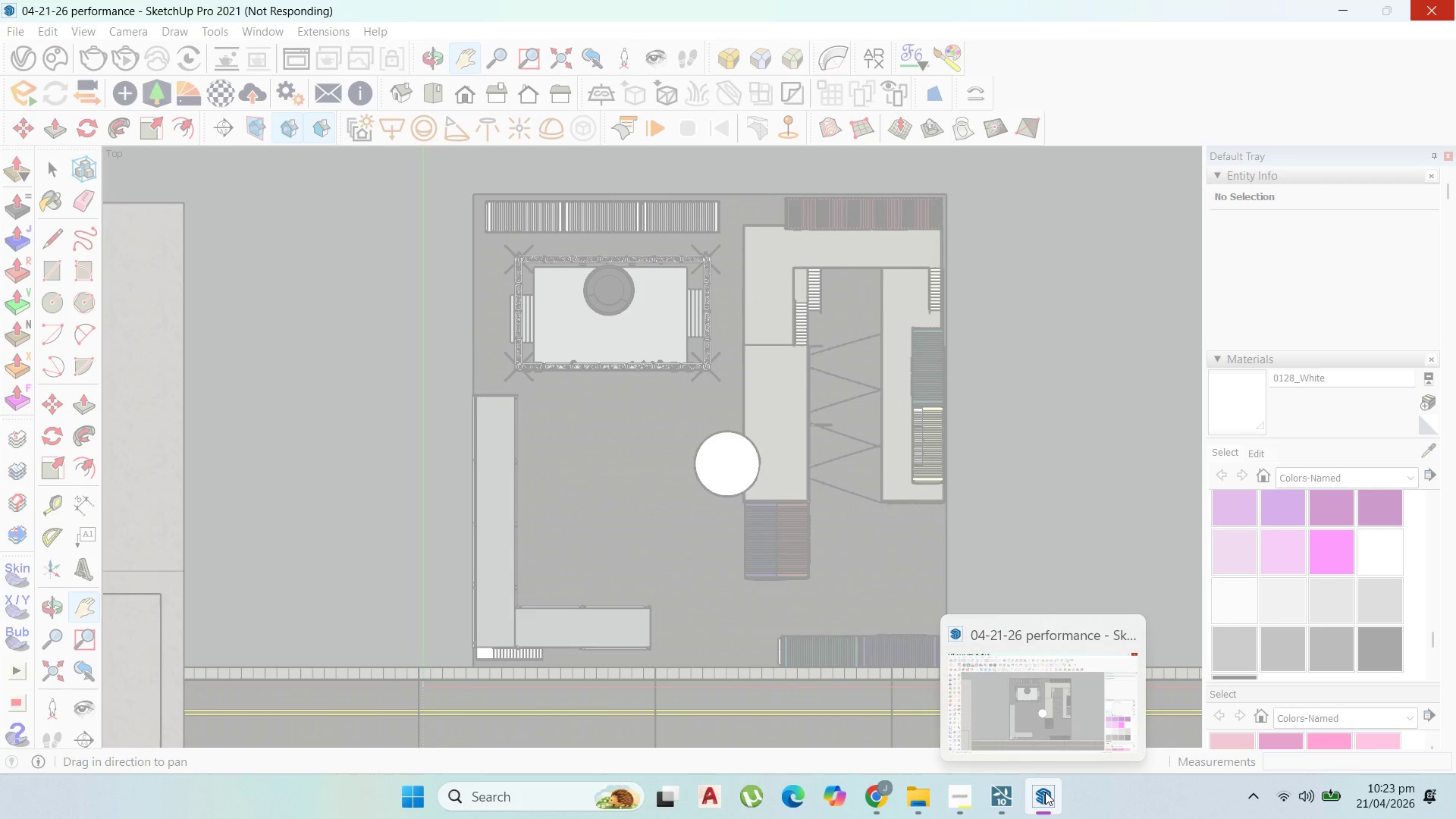 
right_click([1119, 786])
 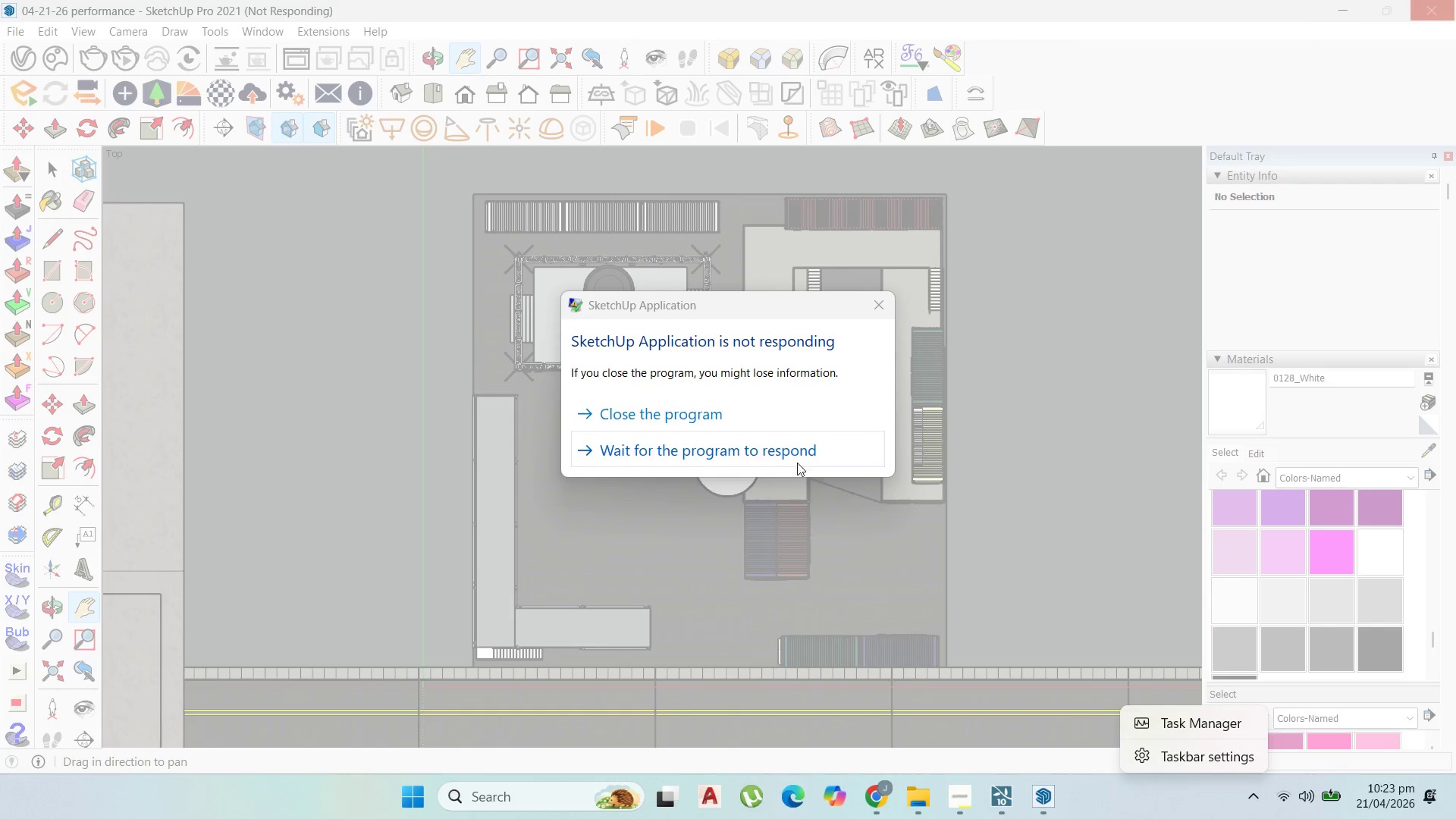 
left_click([759, 425])
 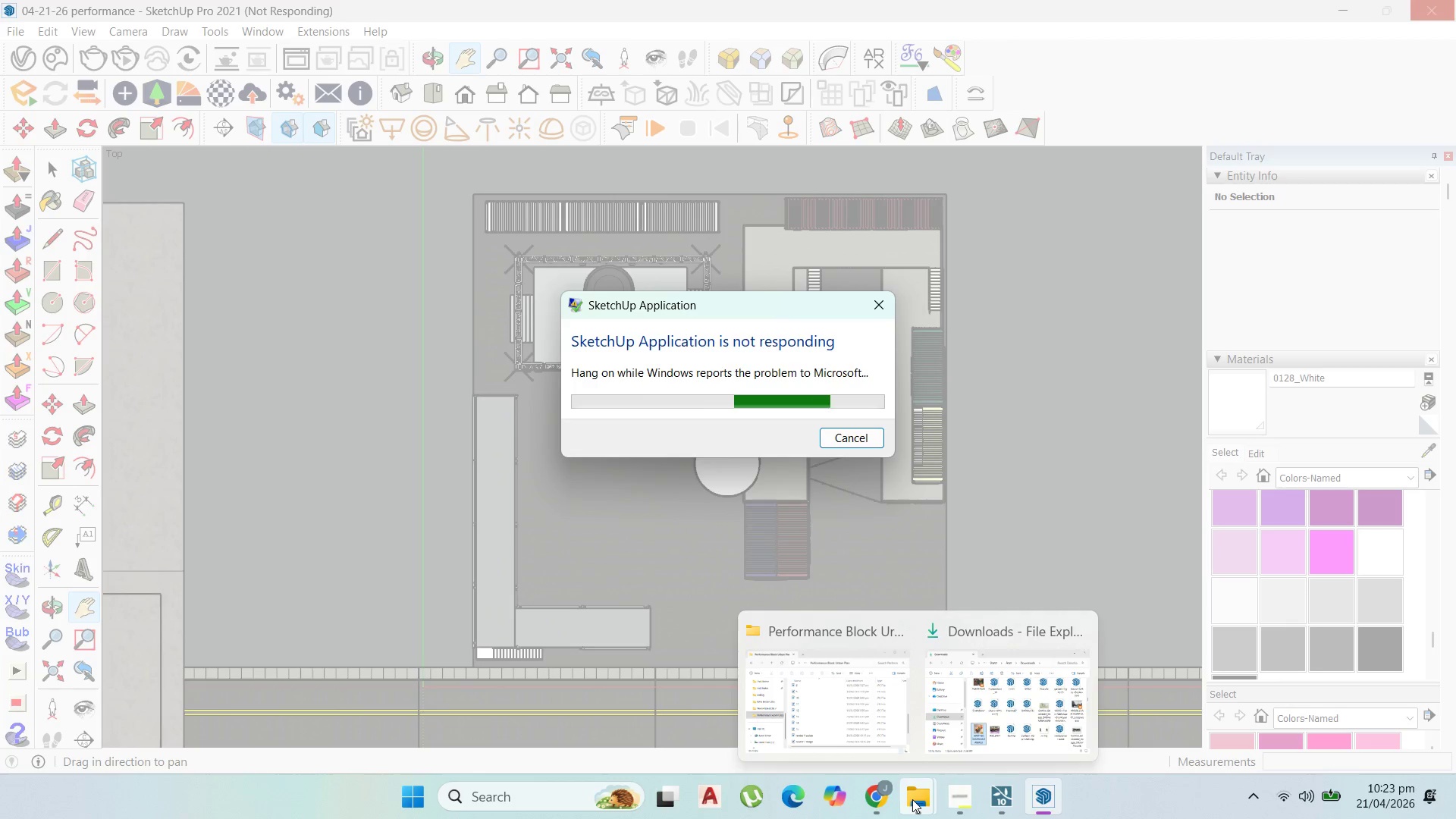 
wait(6.56)
 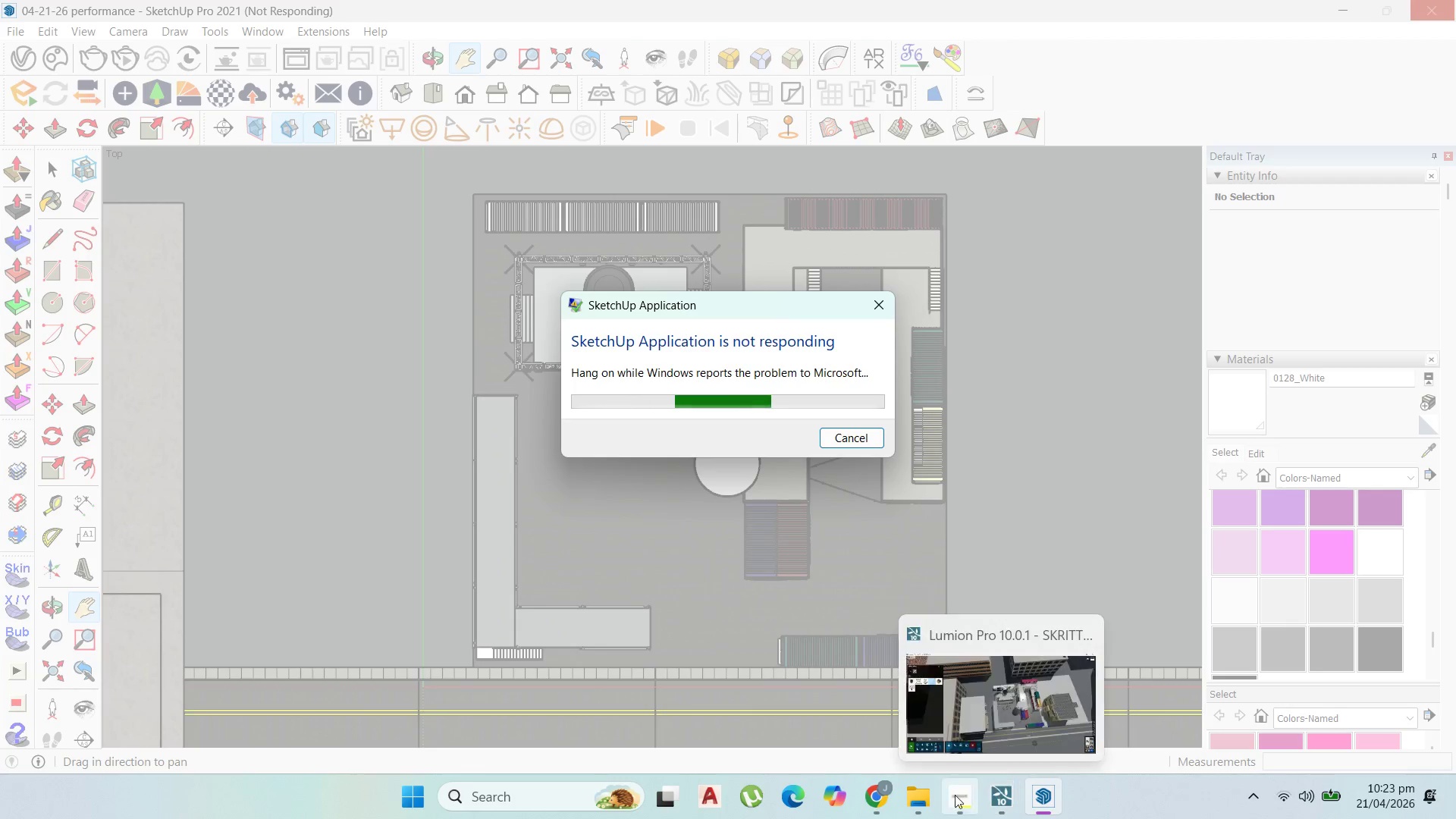 
right_click([1173, 792])
 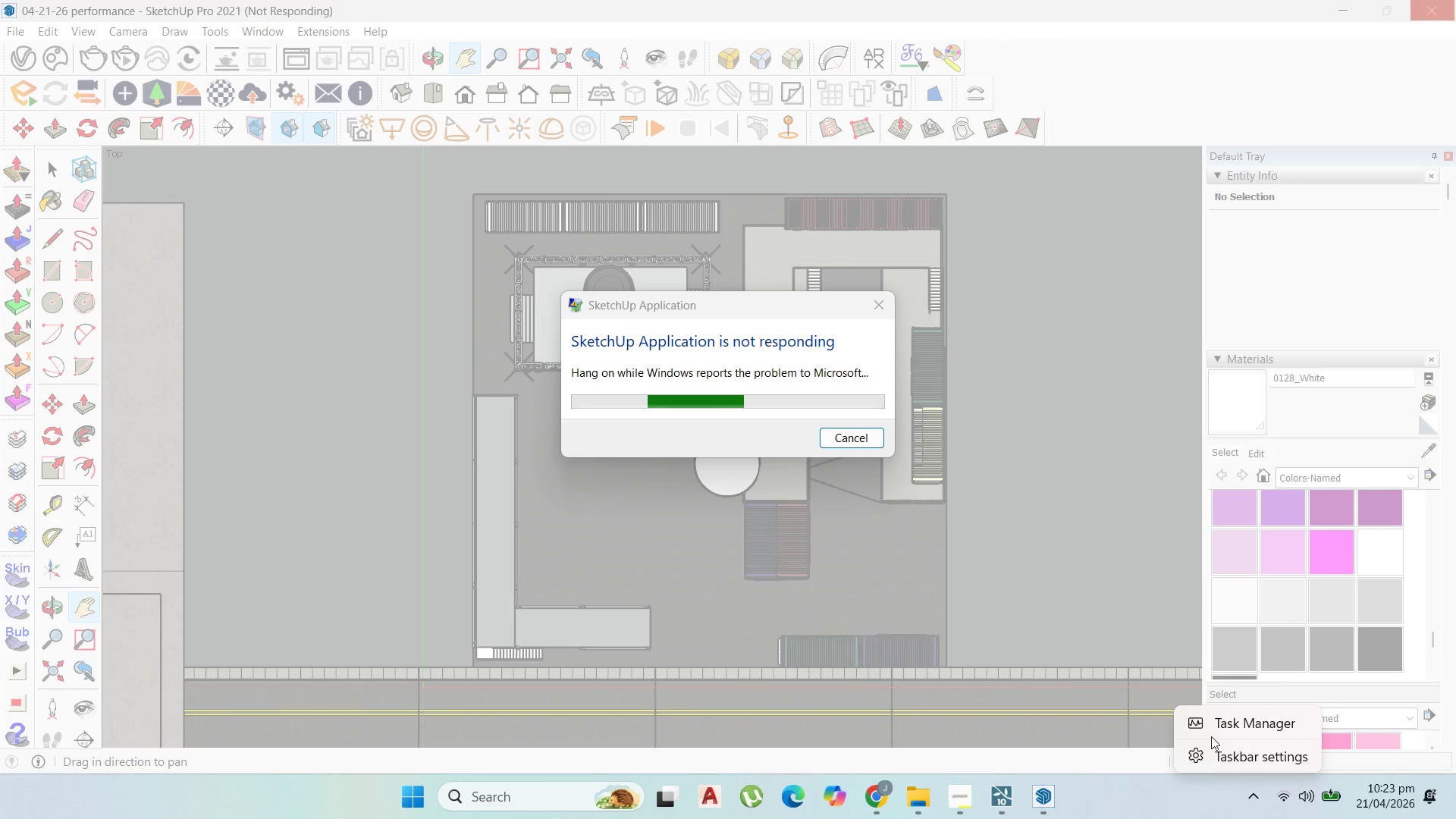 
left_click([1224, 730])
 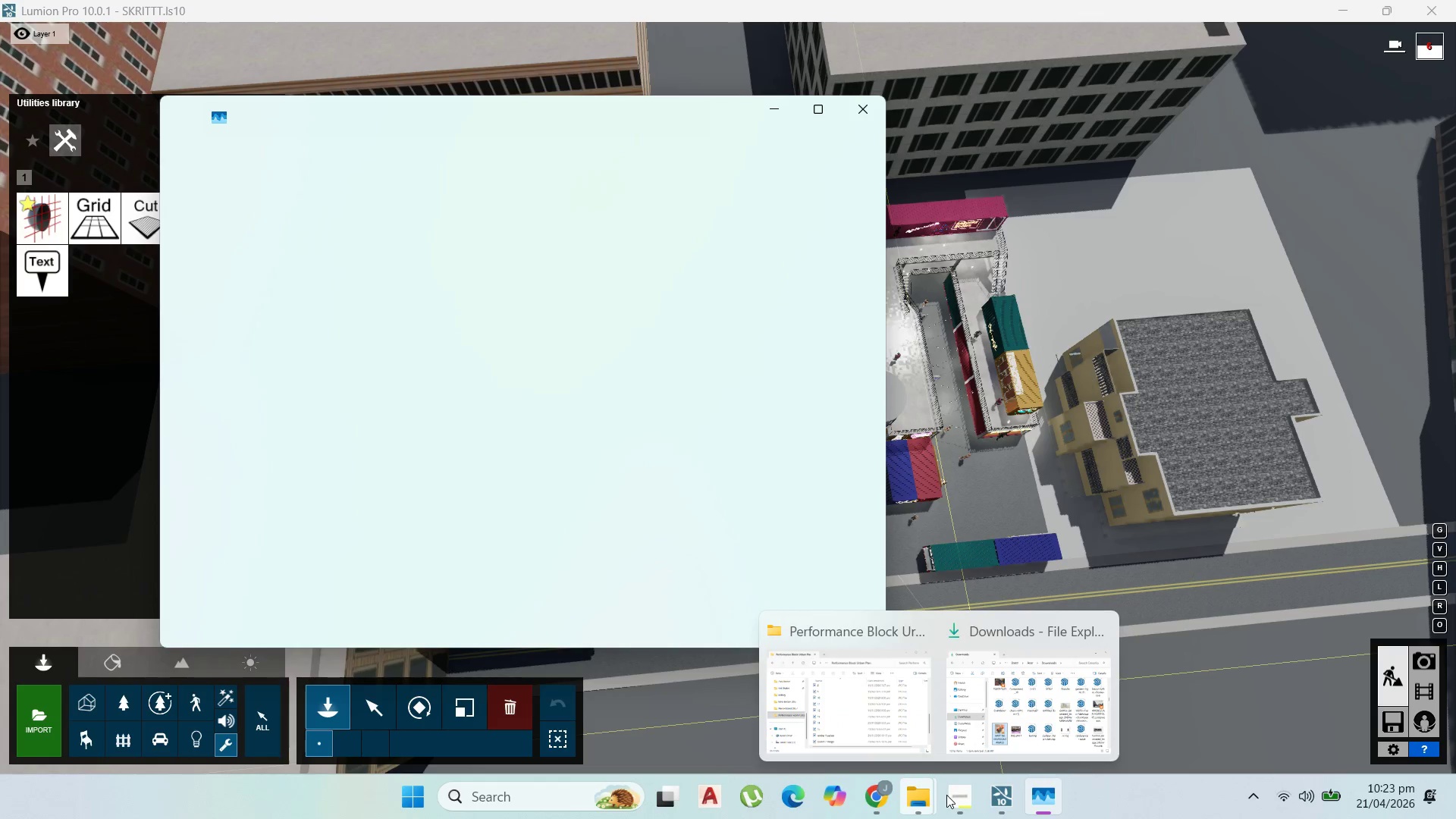 
left_click([843, 702])
 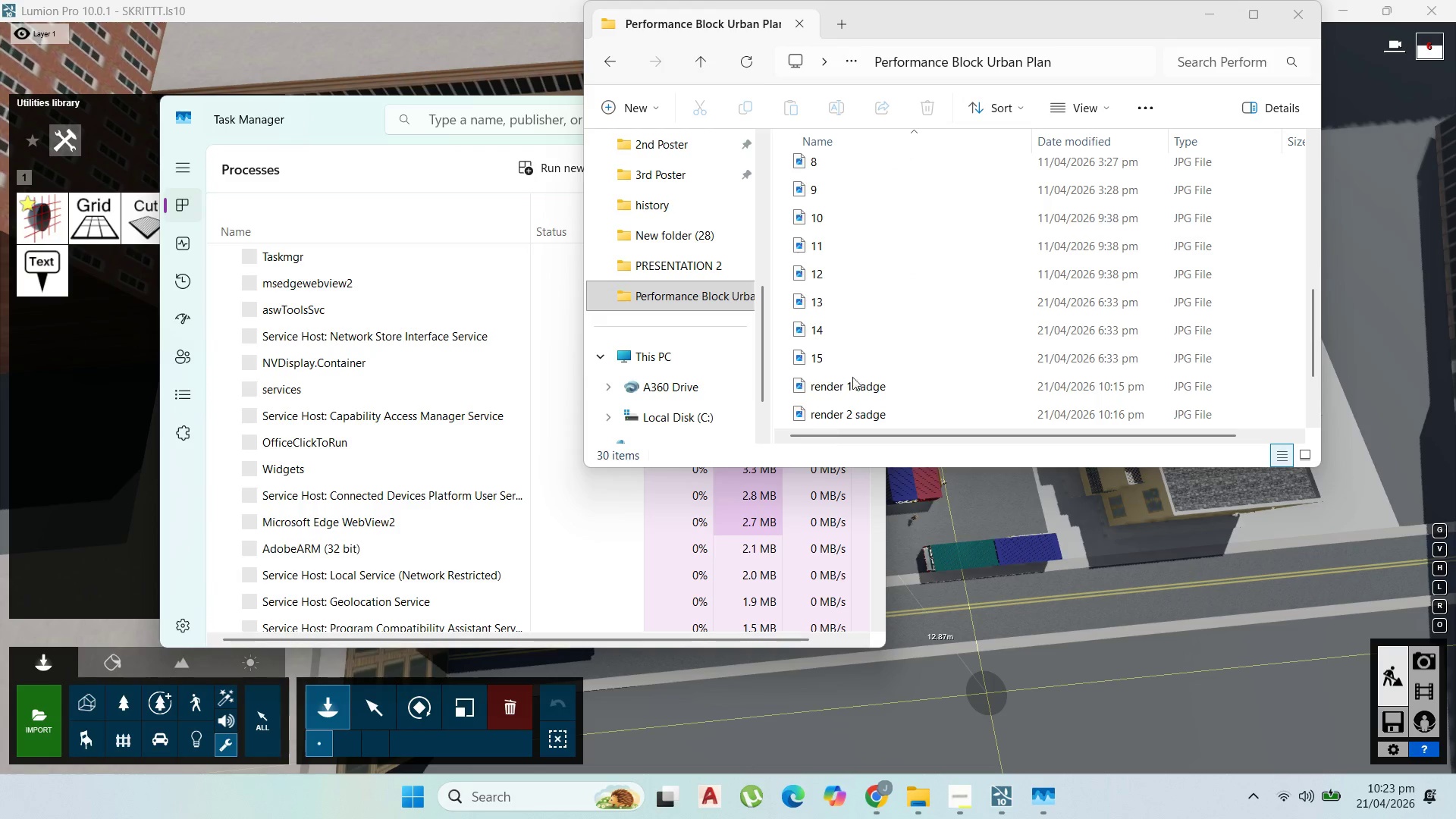 
scroll: coordinate [921, 333], scroll_direction: down, amount: 10.0
 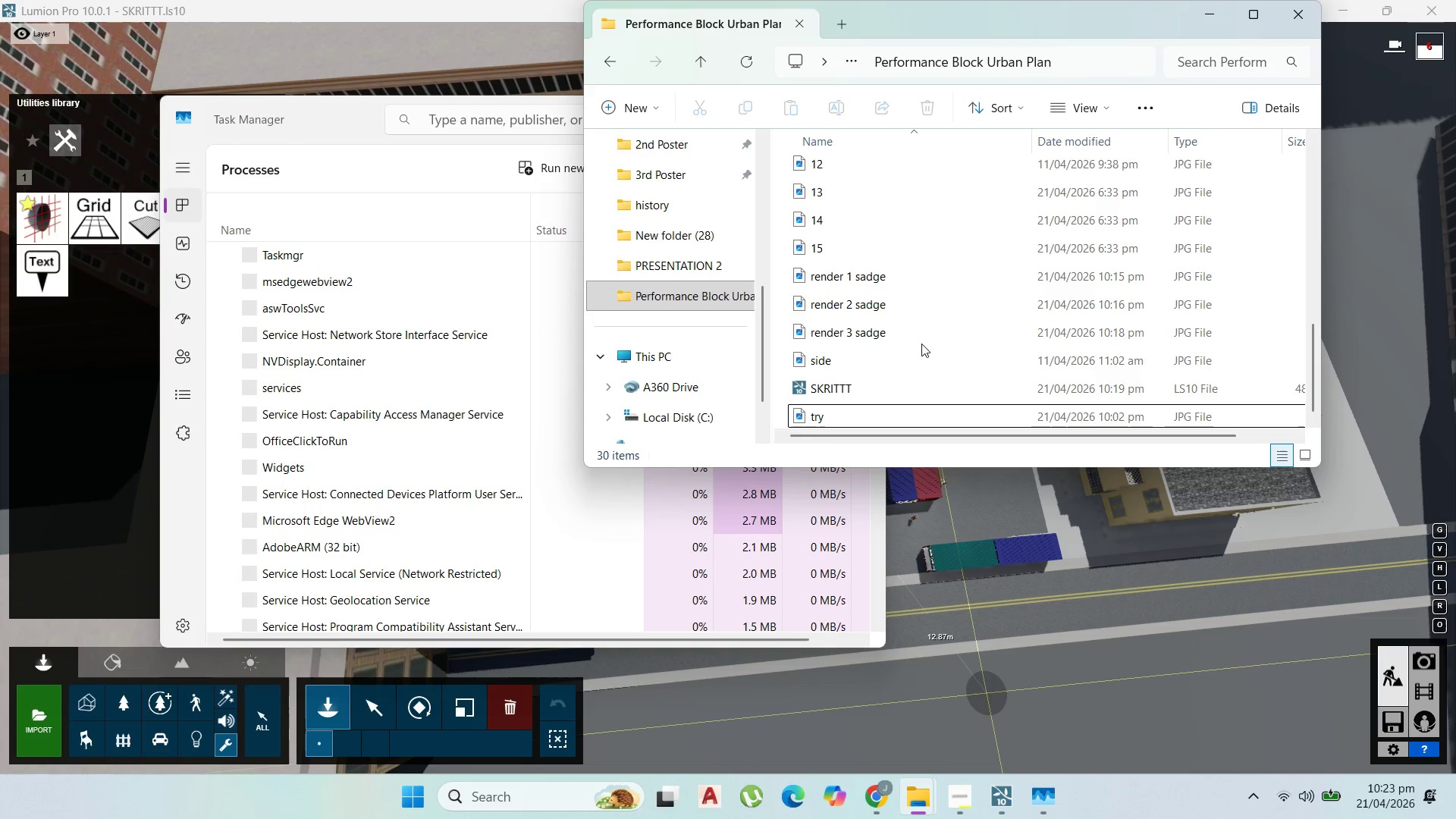 
scroll: coordinate [923, 350], scroll_direction: up, amount: 5.0
 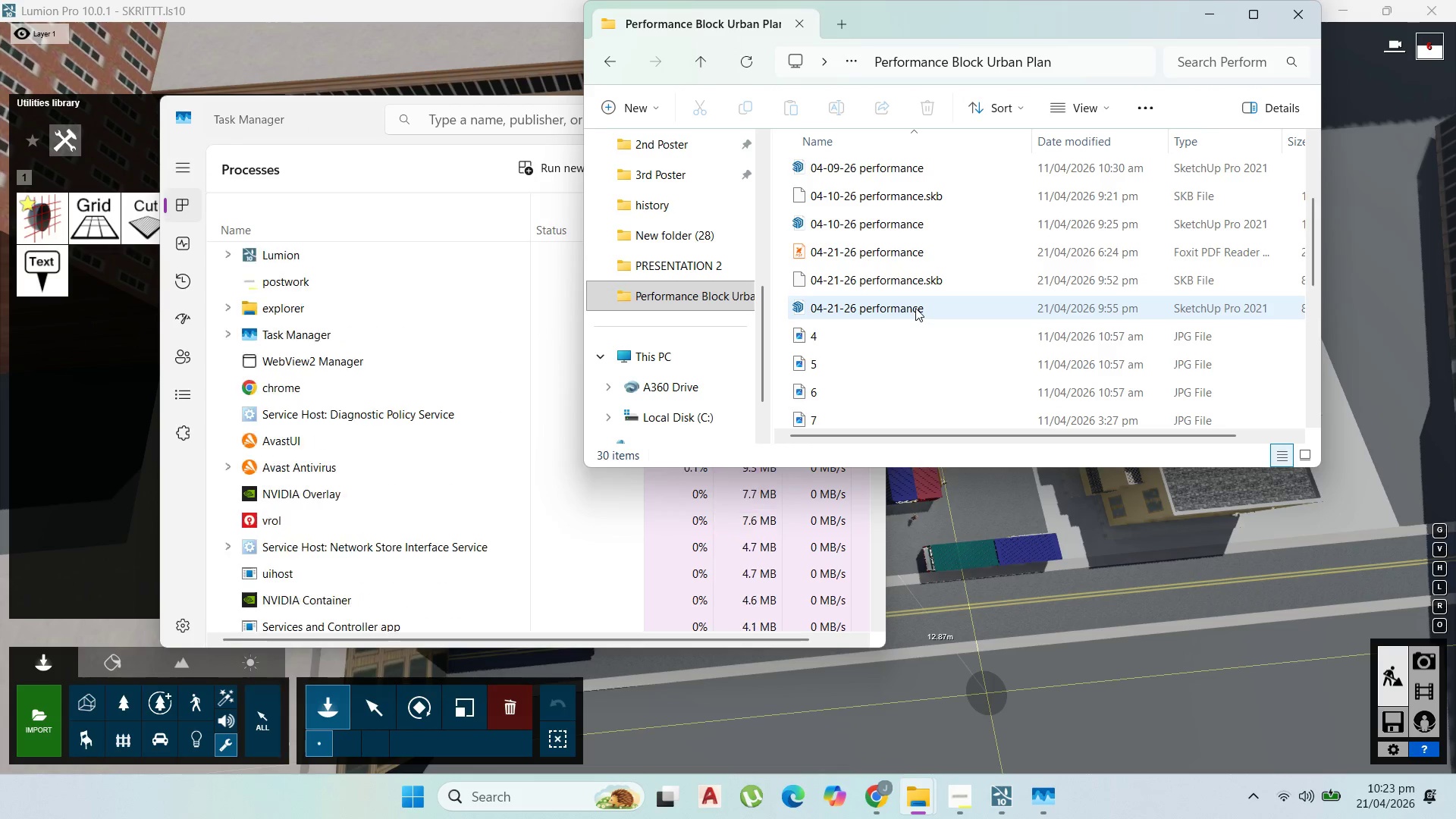 
double_click([915, 308])
 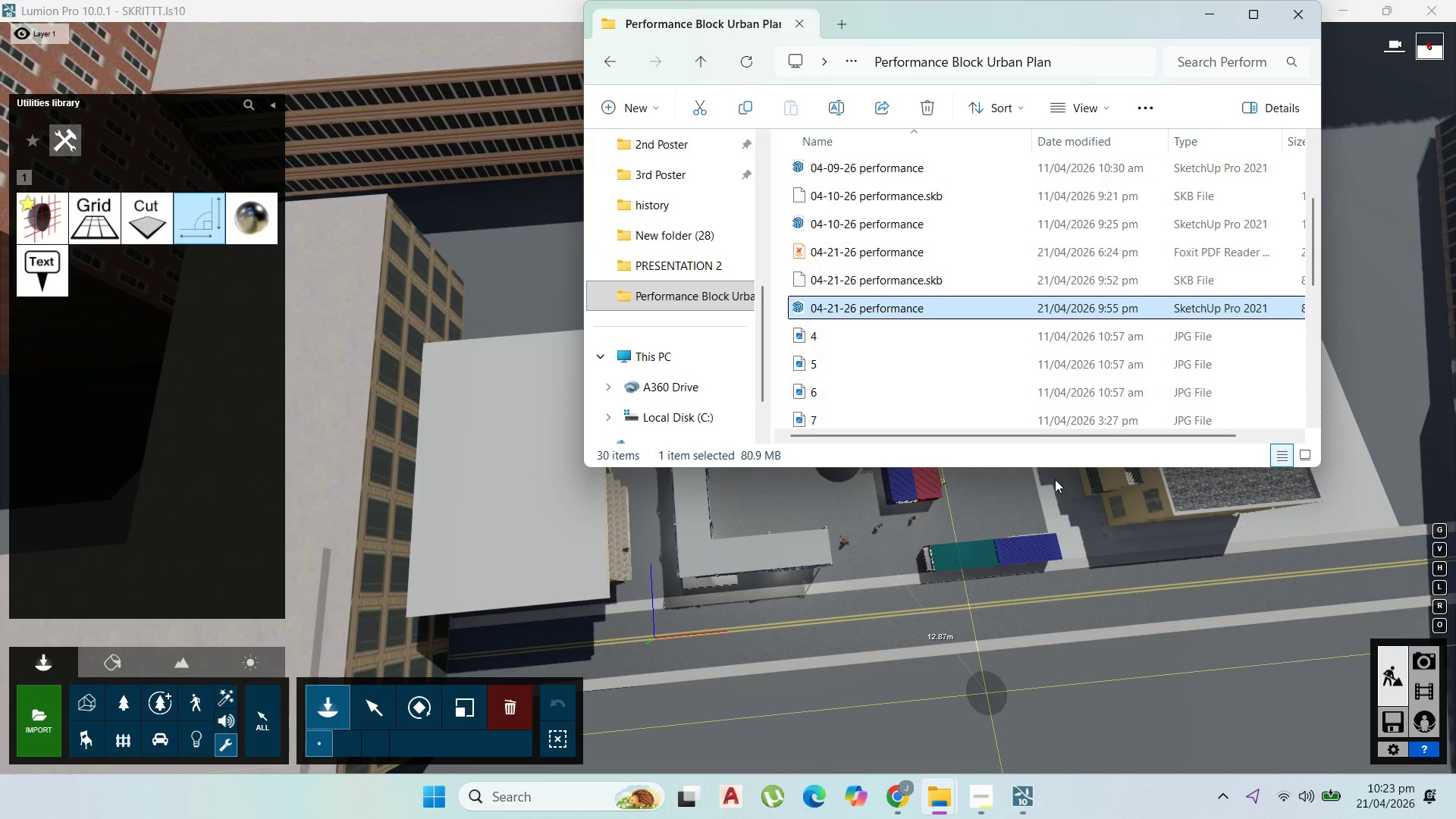 
left_click([1031, 792])
 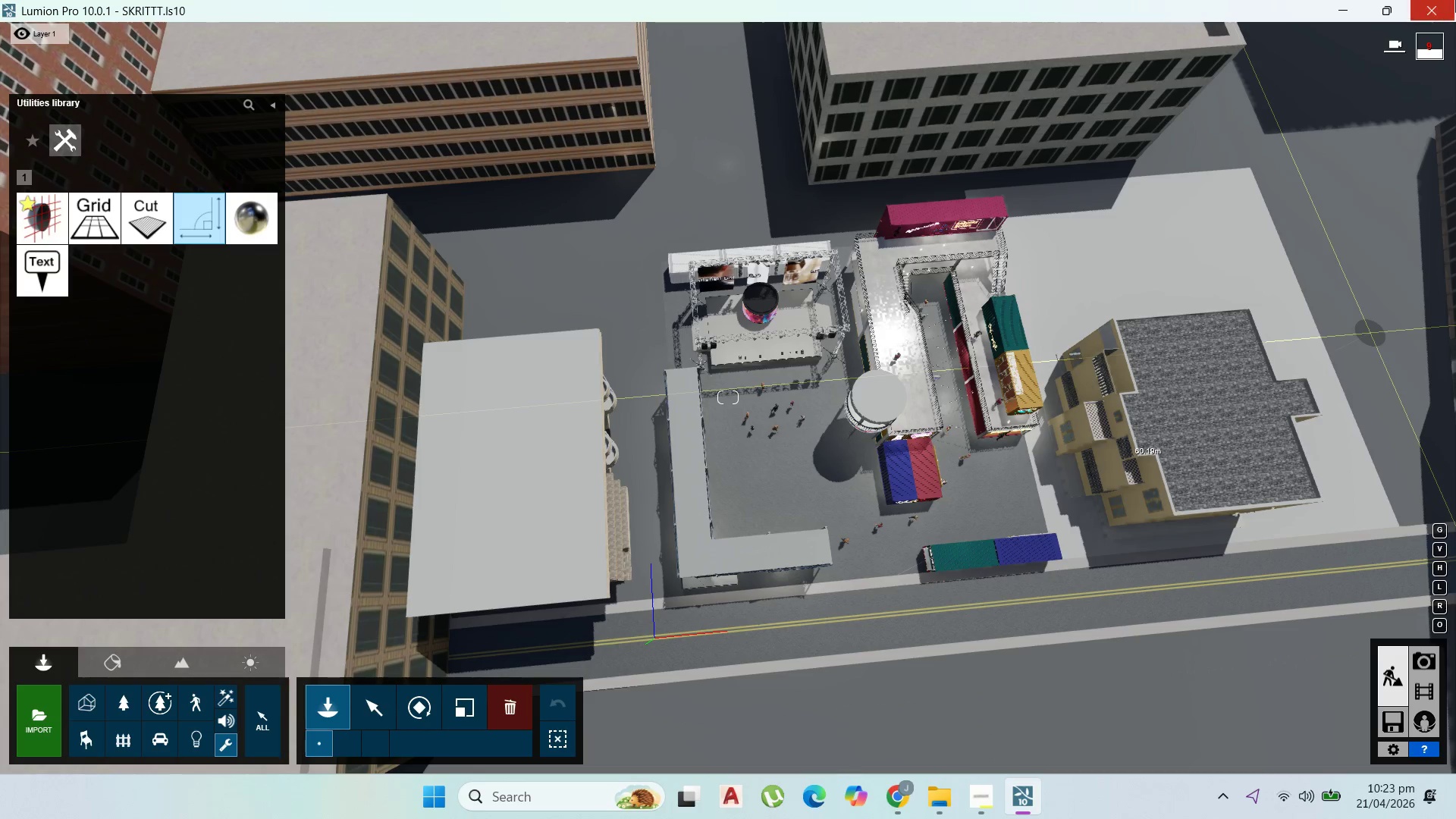 
left_click([1455, 0])
 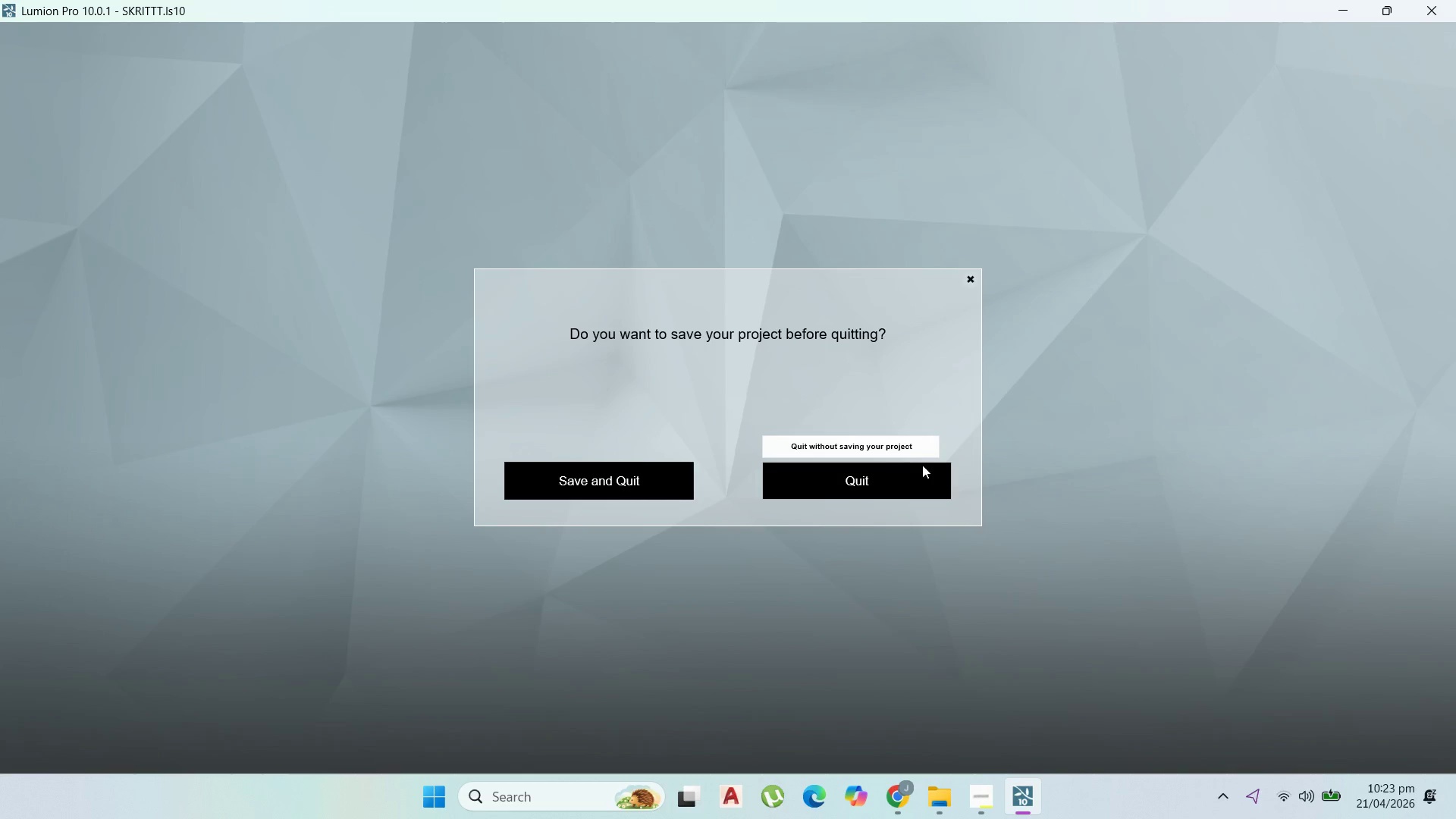 
double_click([919, 467])
 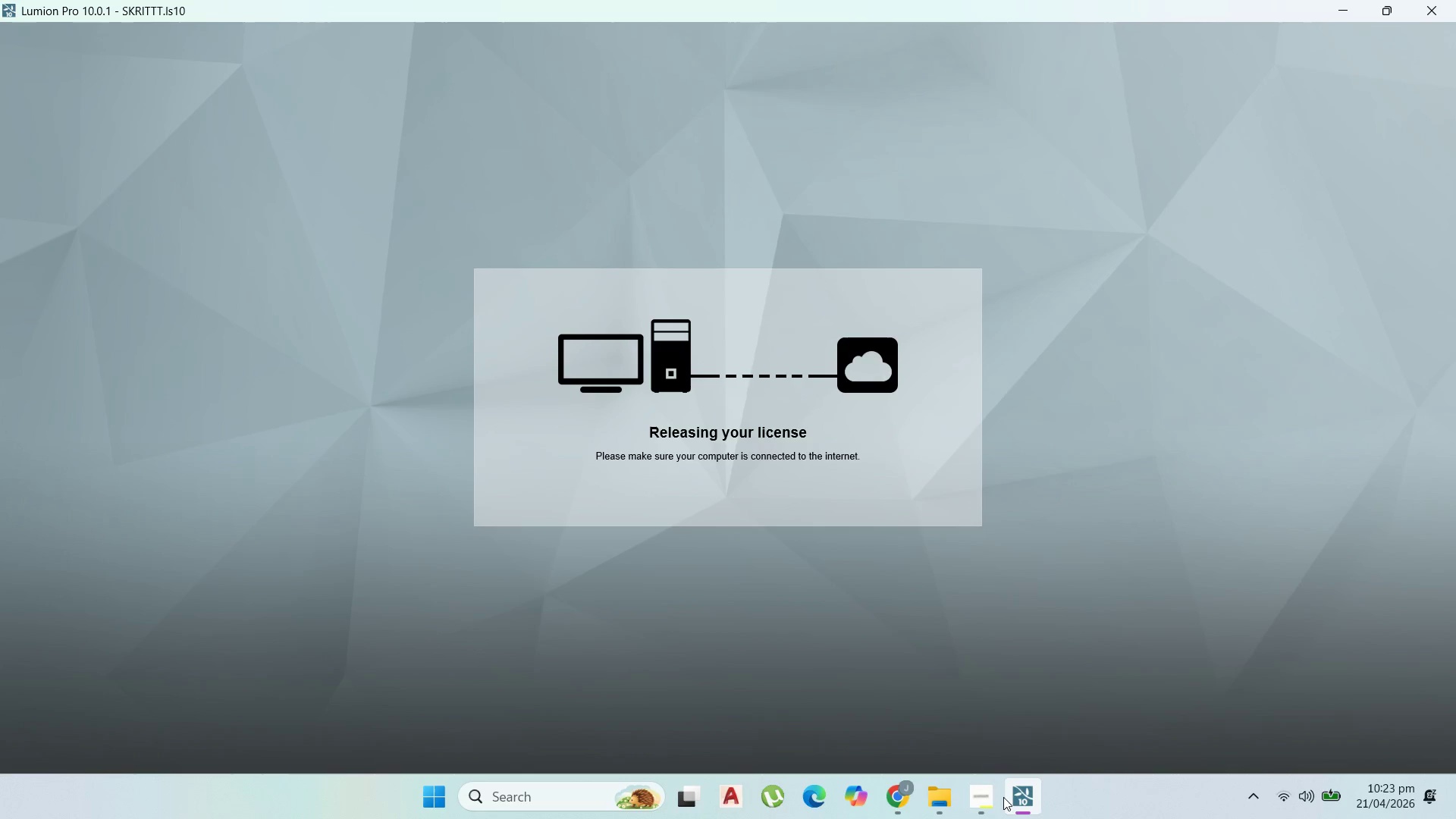 
left_click([972, 802])